 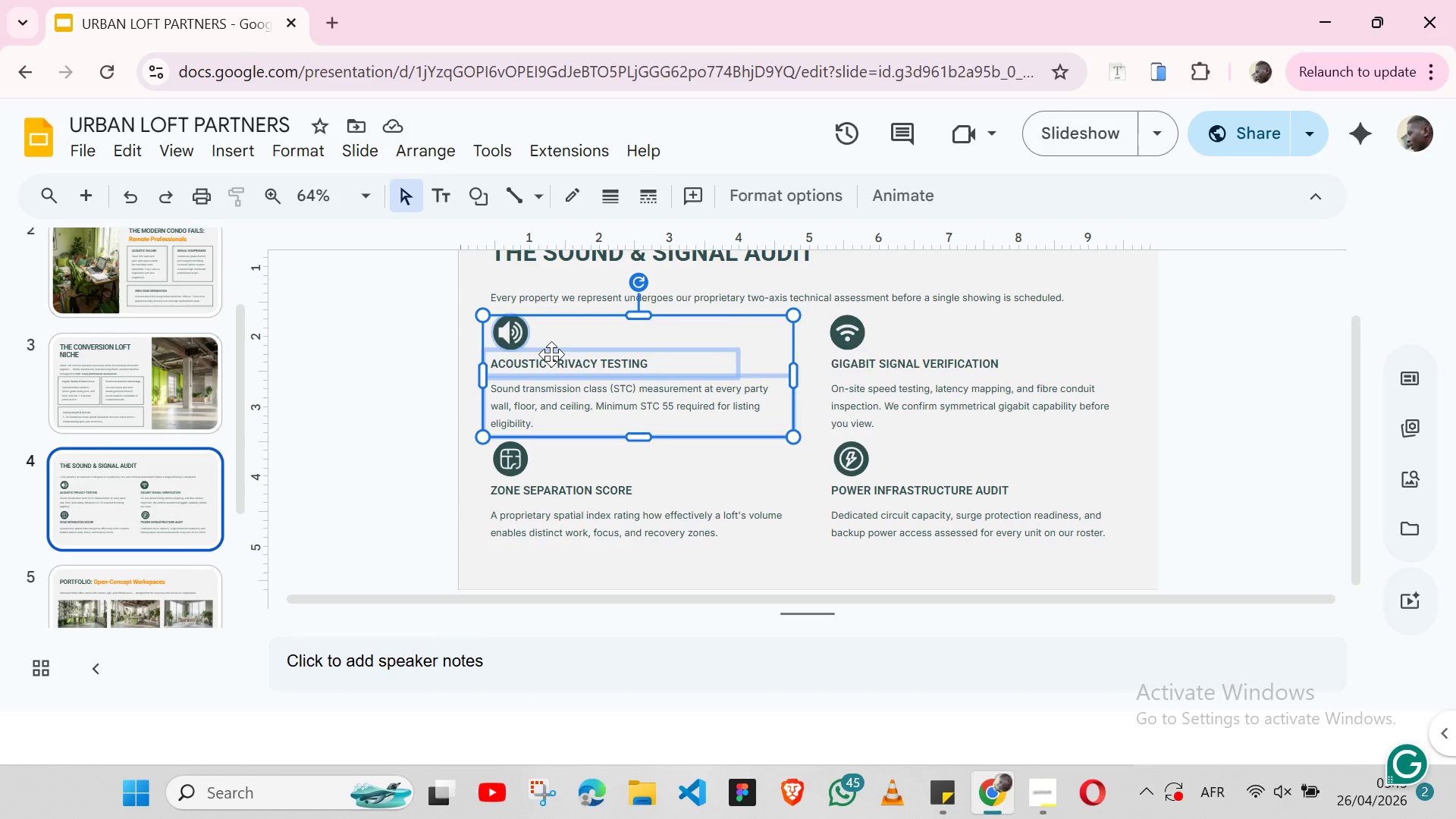 
hold_key(key=ShiftLeft, duration=1.52)
 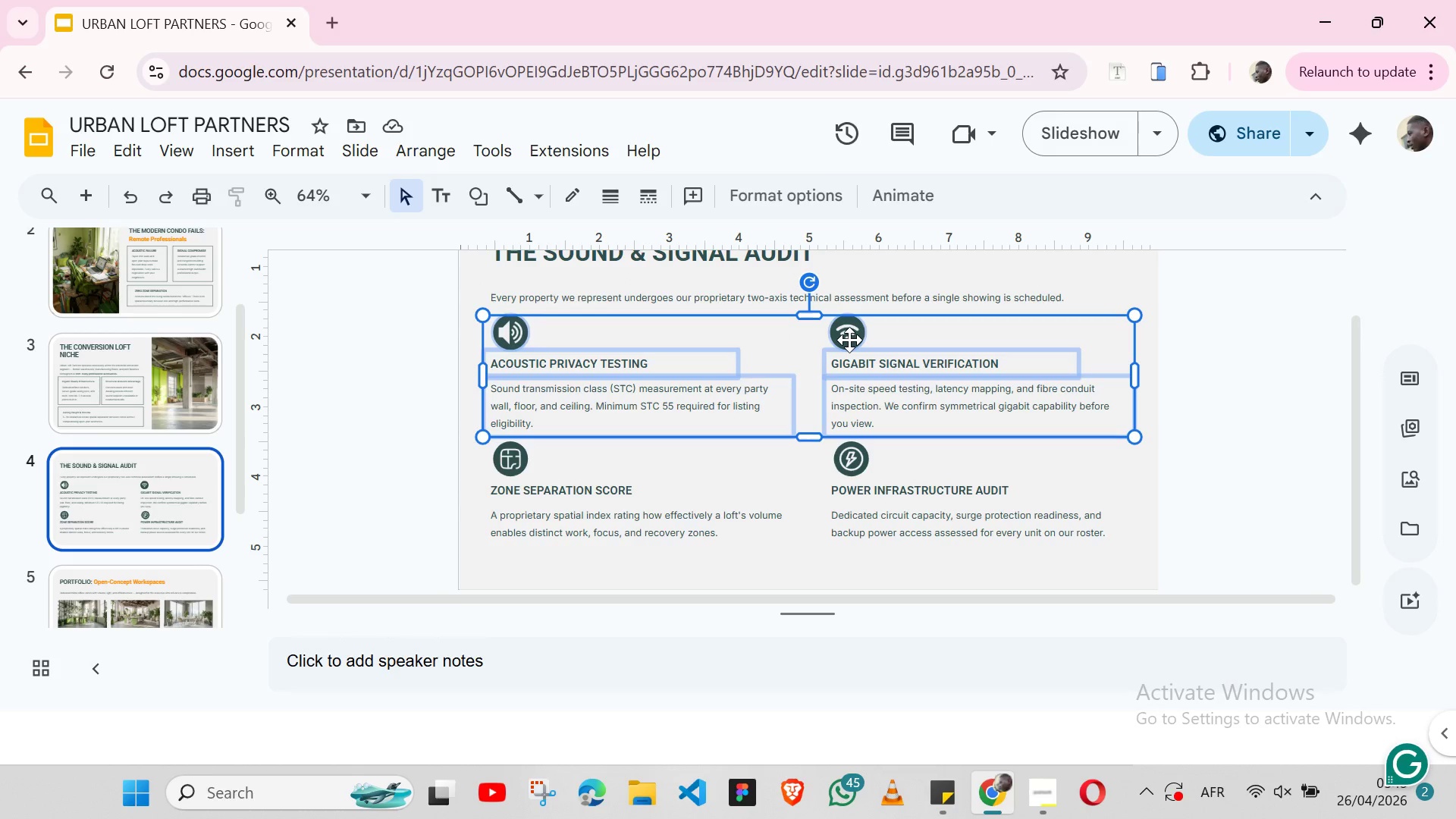 
hold_key(key=ShiftLeft, duration=1.5)
left_click([849, 340])
 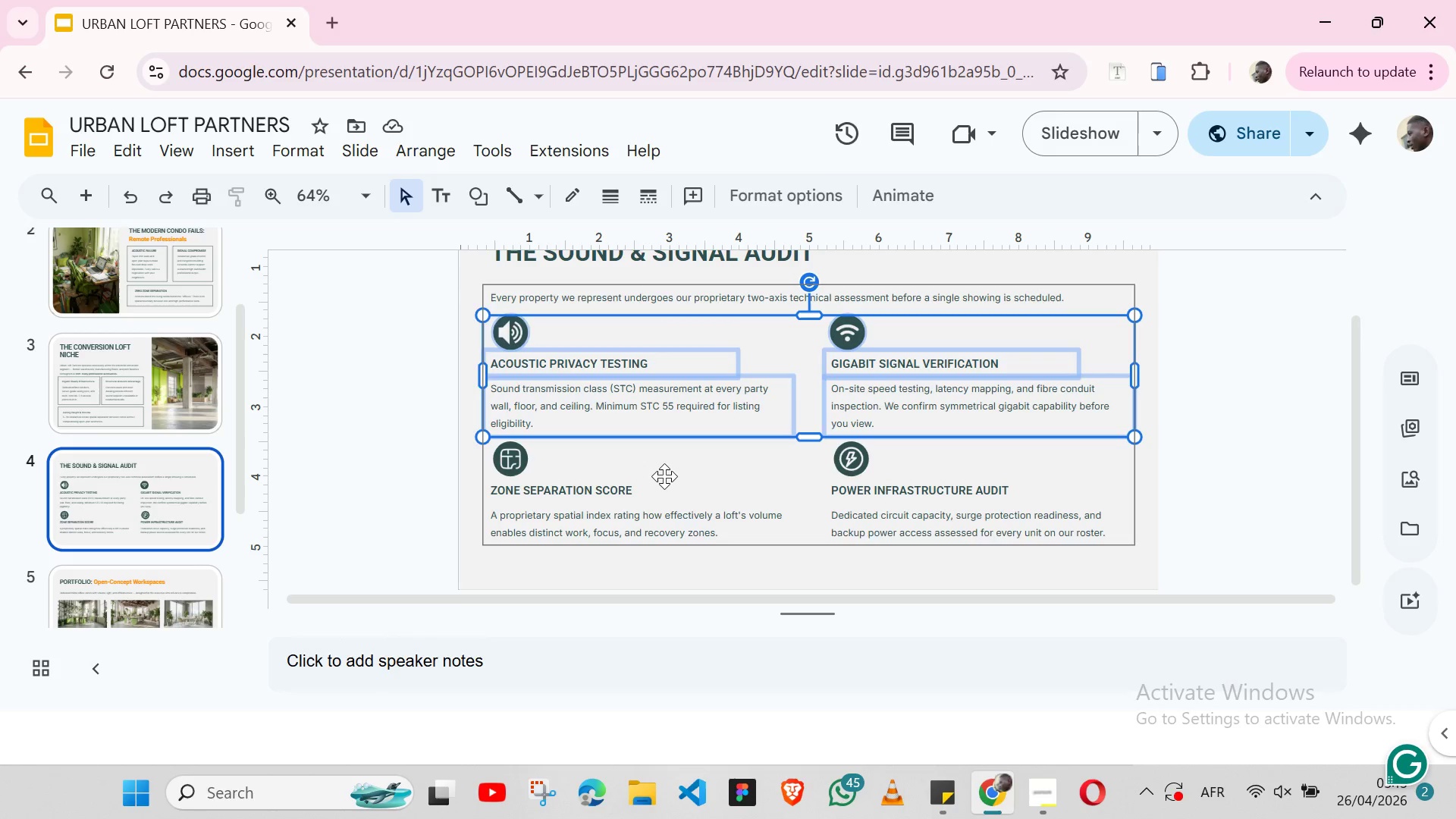 
hold_key(key=ShiftLeft, duration=1.51)
left_click([664, 476])
 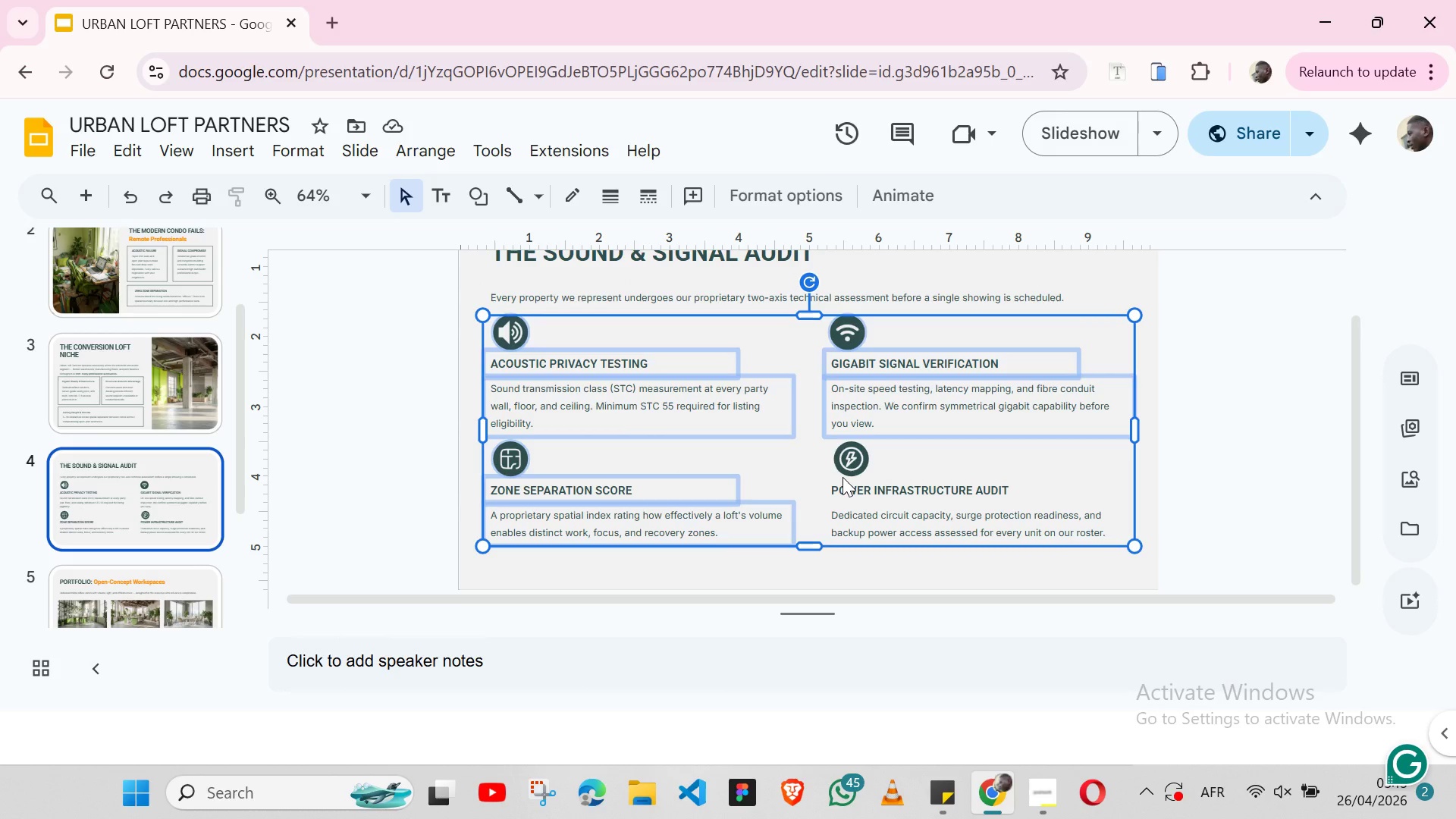 
hold_key(key=ShiftLeft, duration=1.5)
left_click([886, 453])
 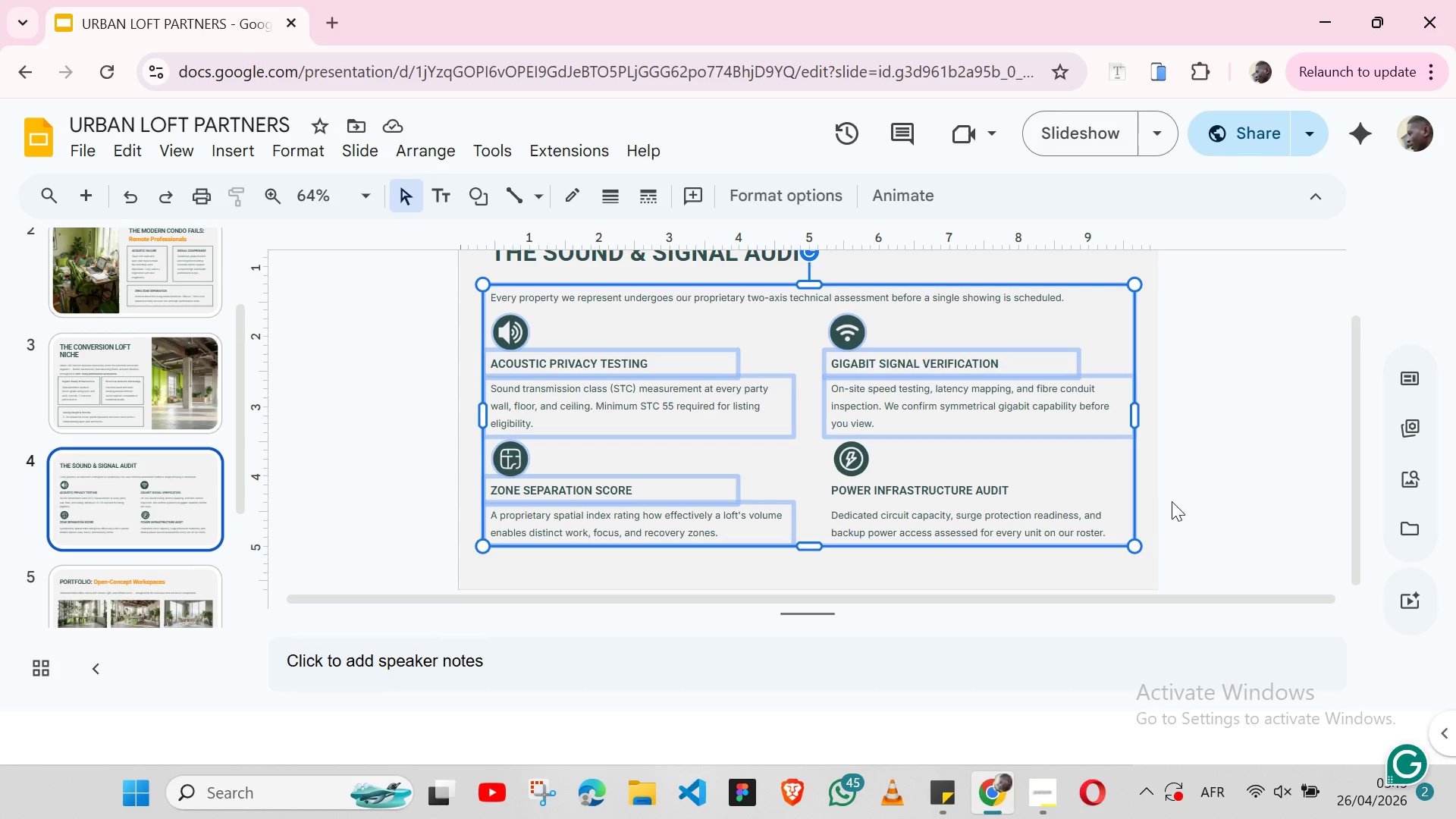 
left_click([1172, 500])
 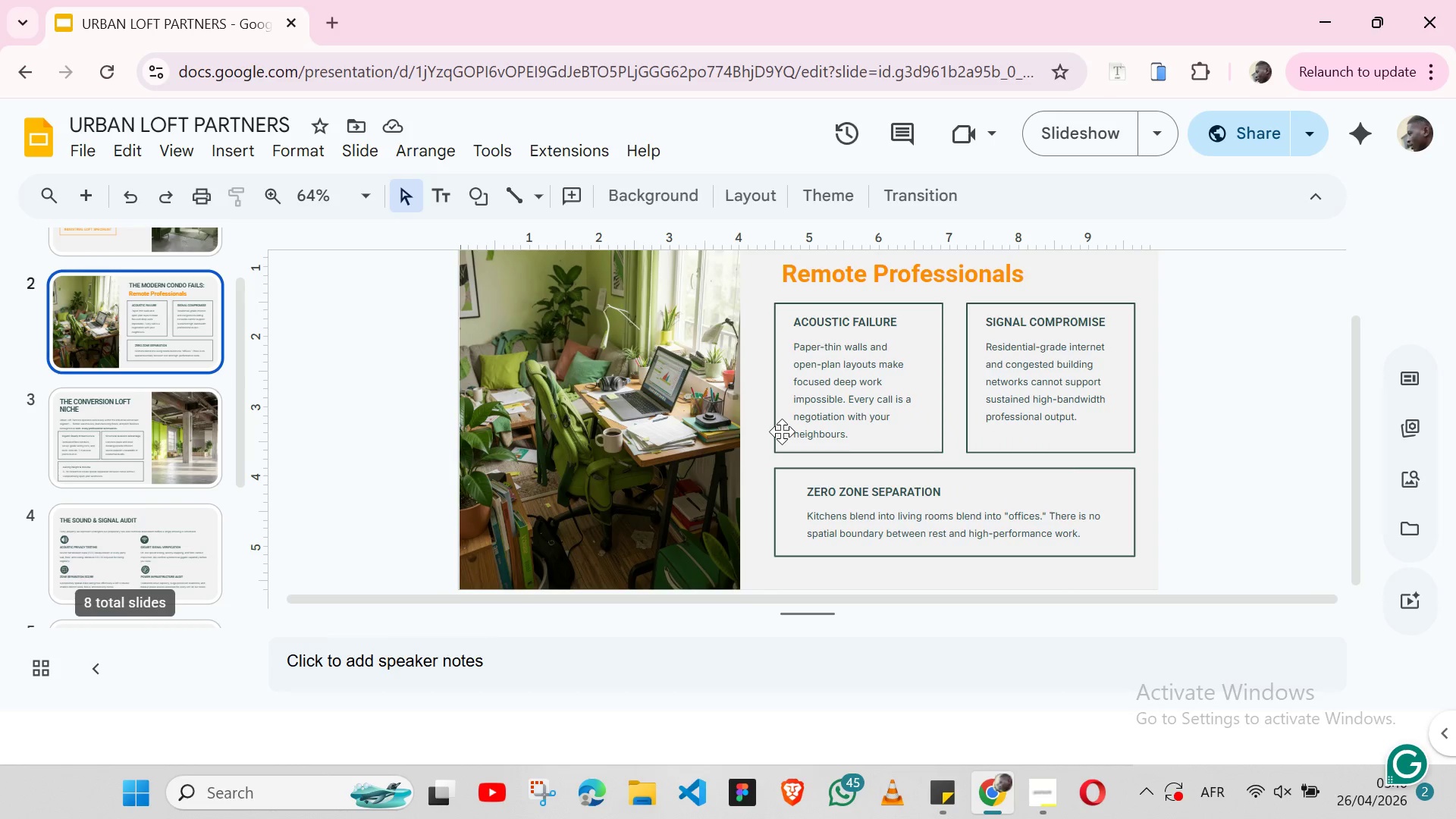 
wait(11.89)
 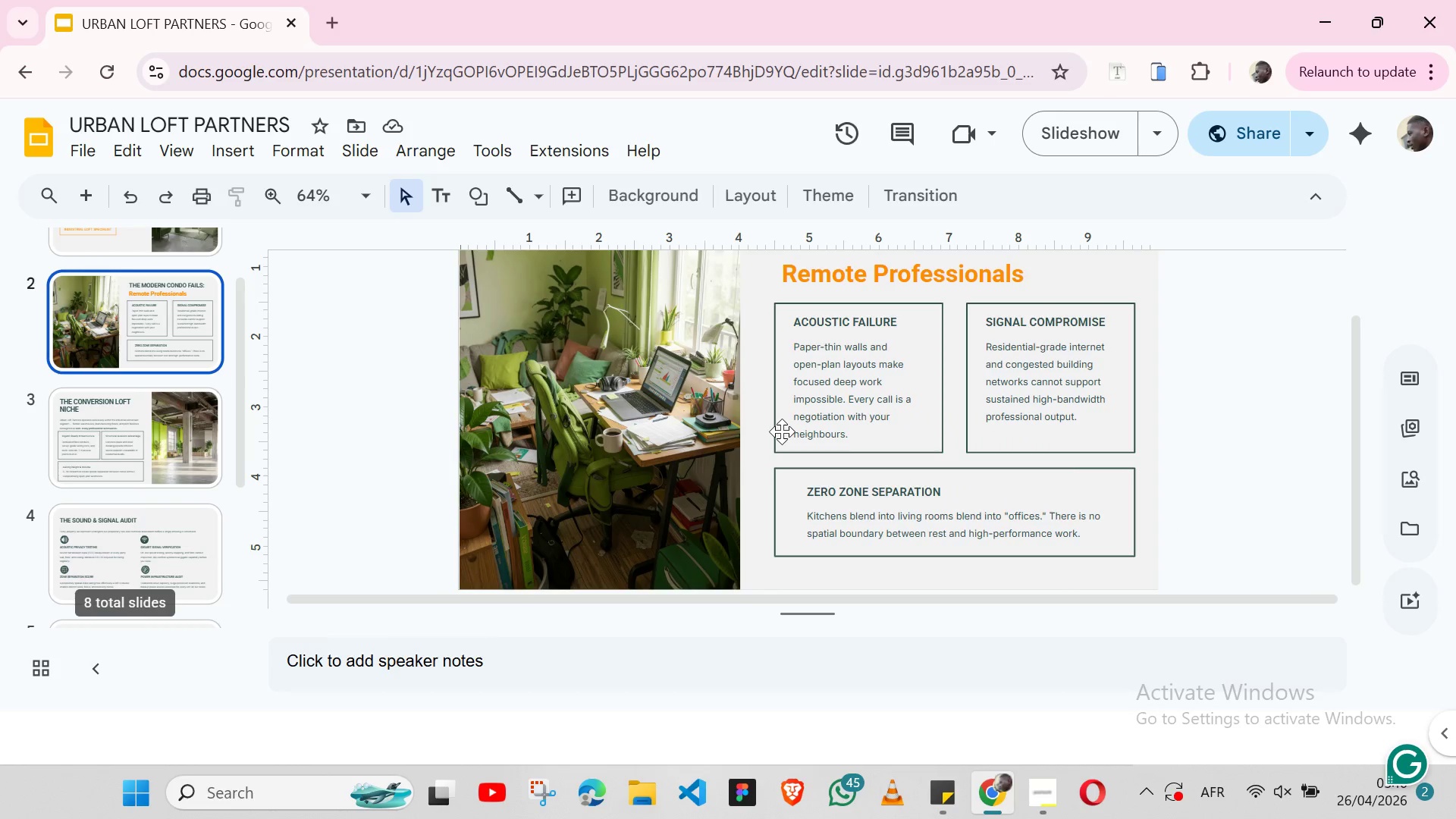 
left_click([940, 803])
 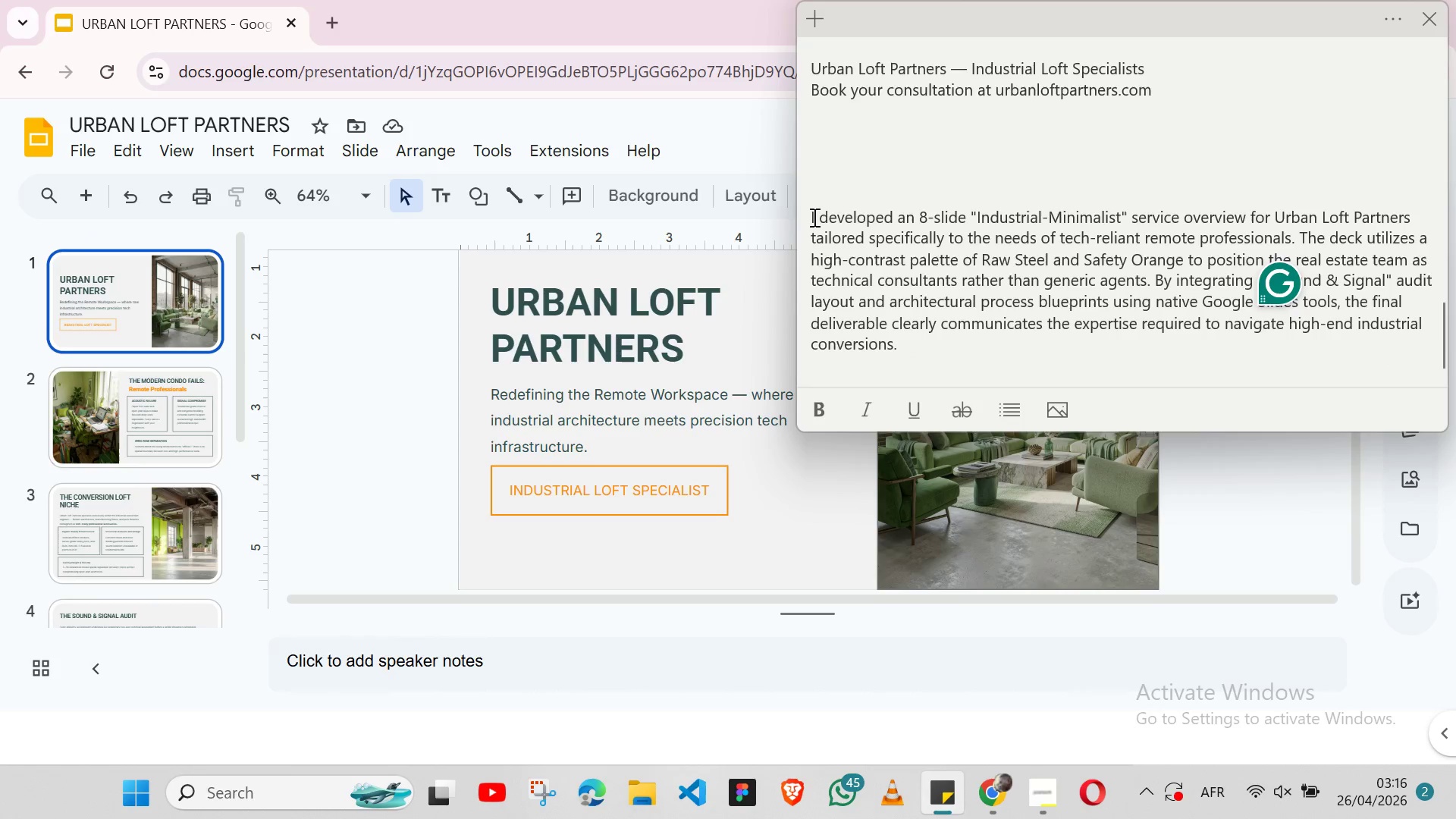 
left_click_drag(start_coordinate=[811, 217], to_coordinate=[902, 336])
 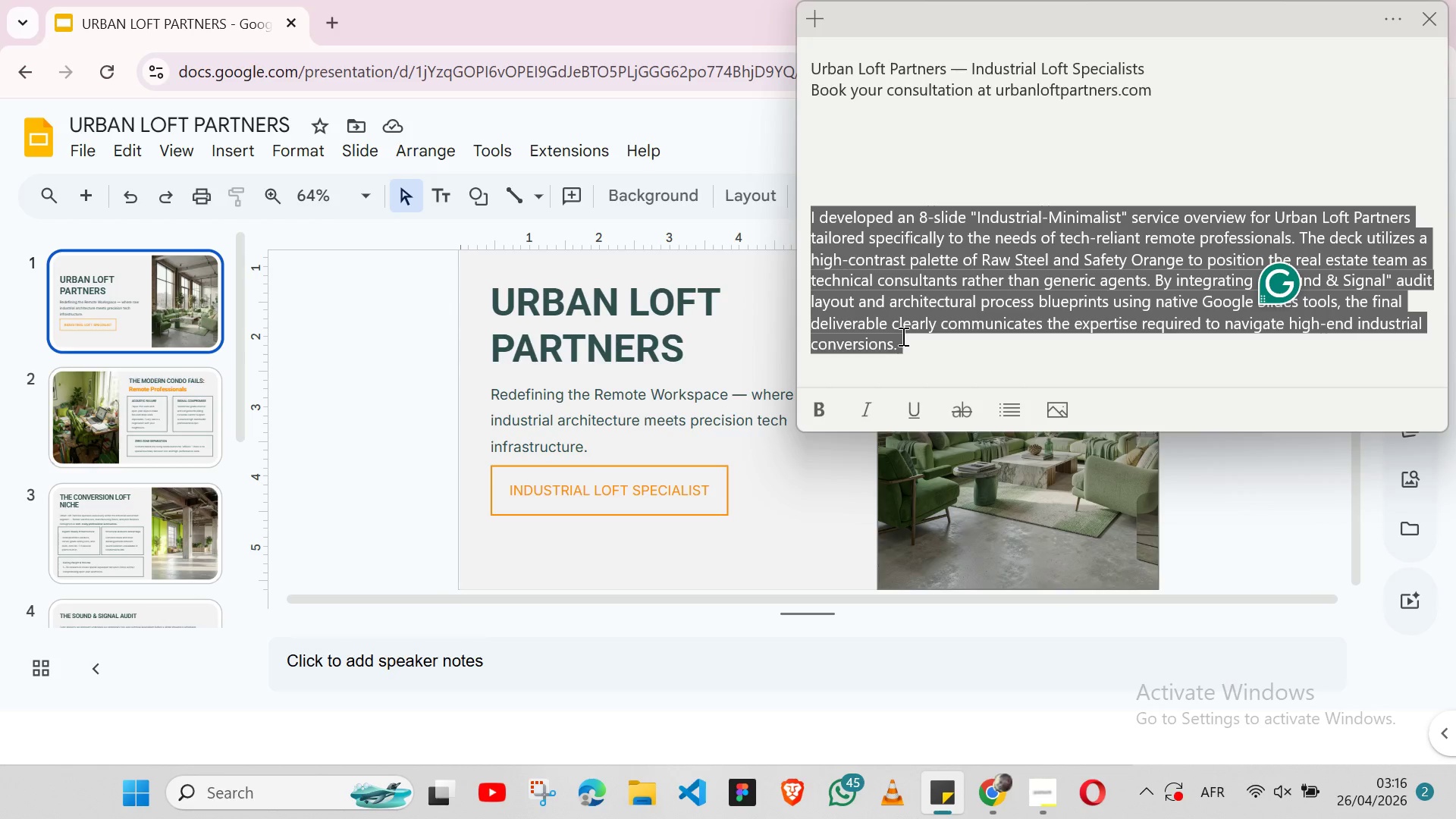 
key(Shift+ArrowLeft)
 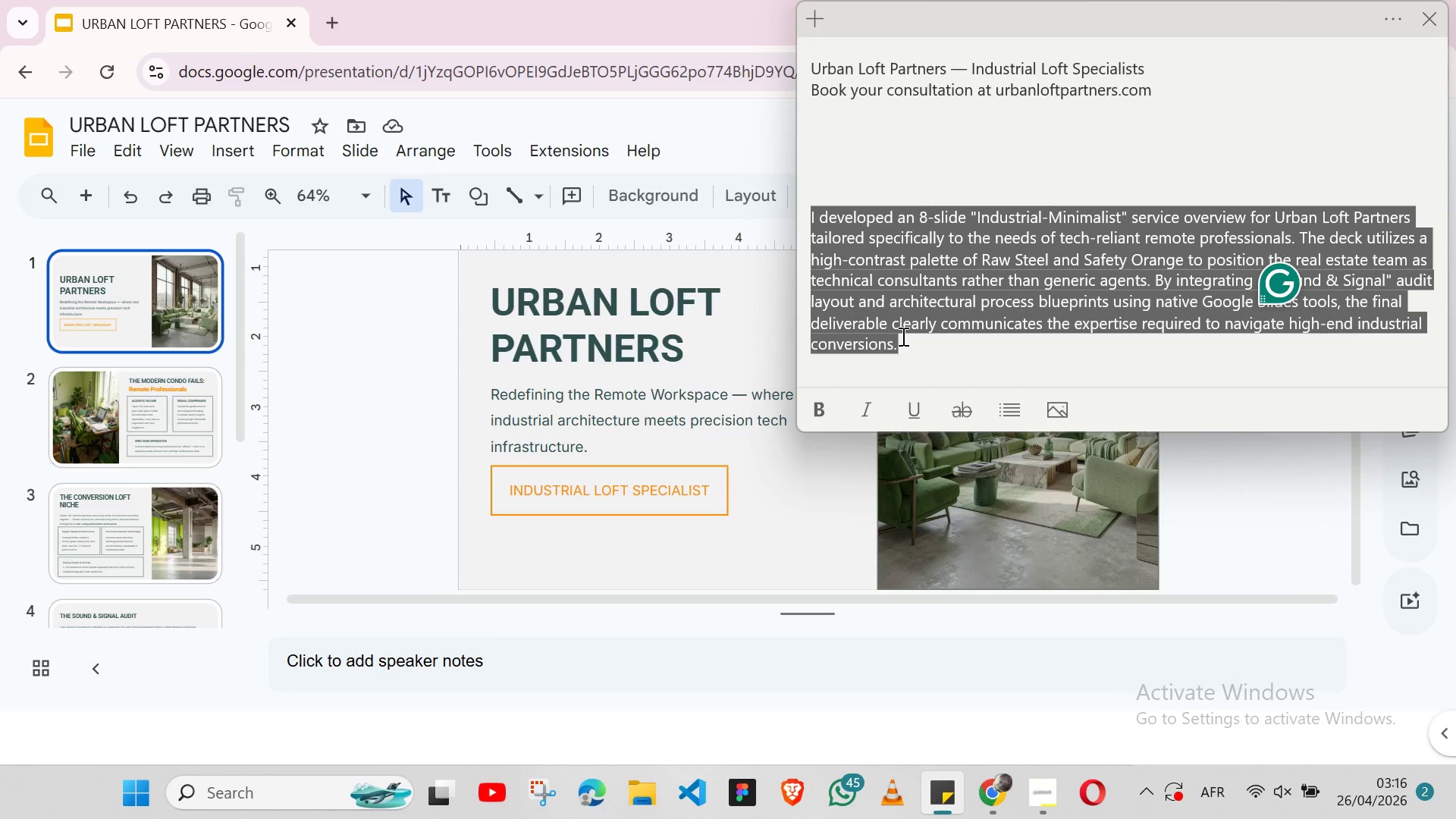 
key(Control+C)
 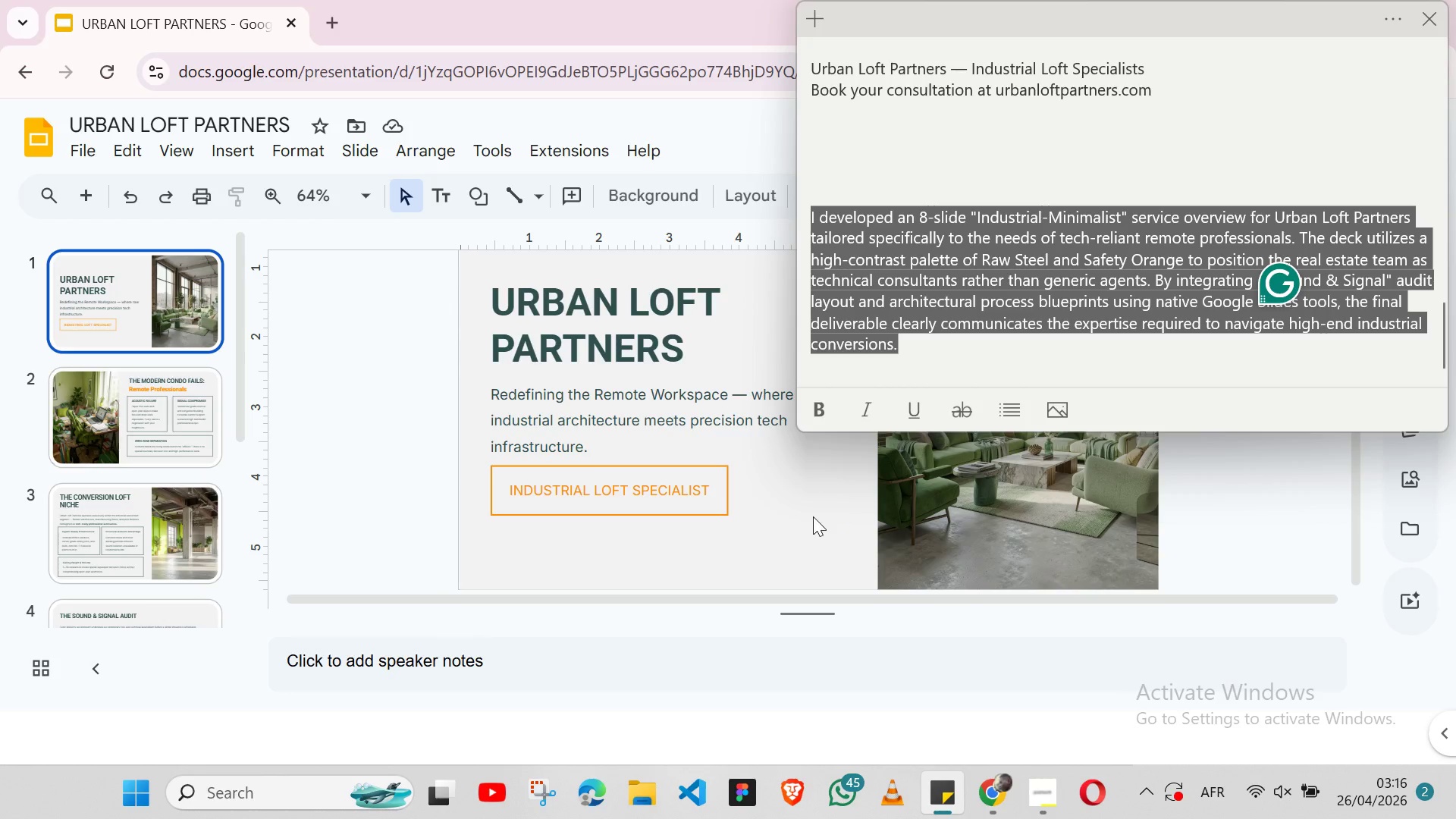 
left_click([813, 516])
 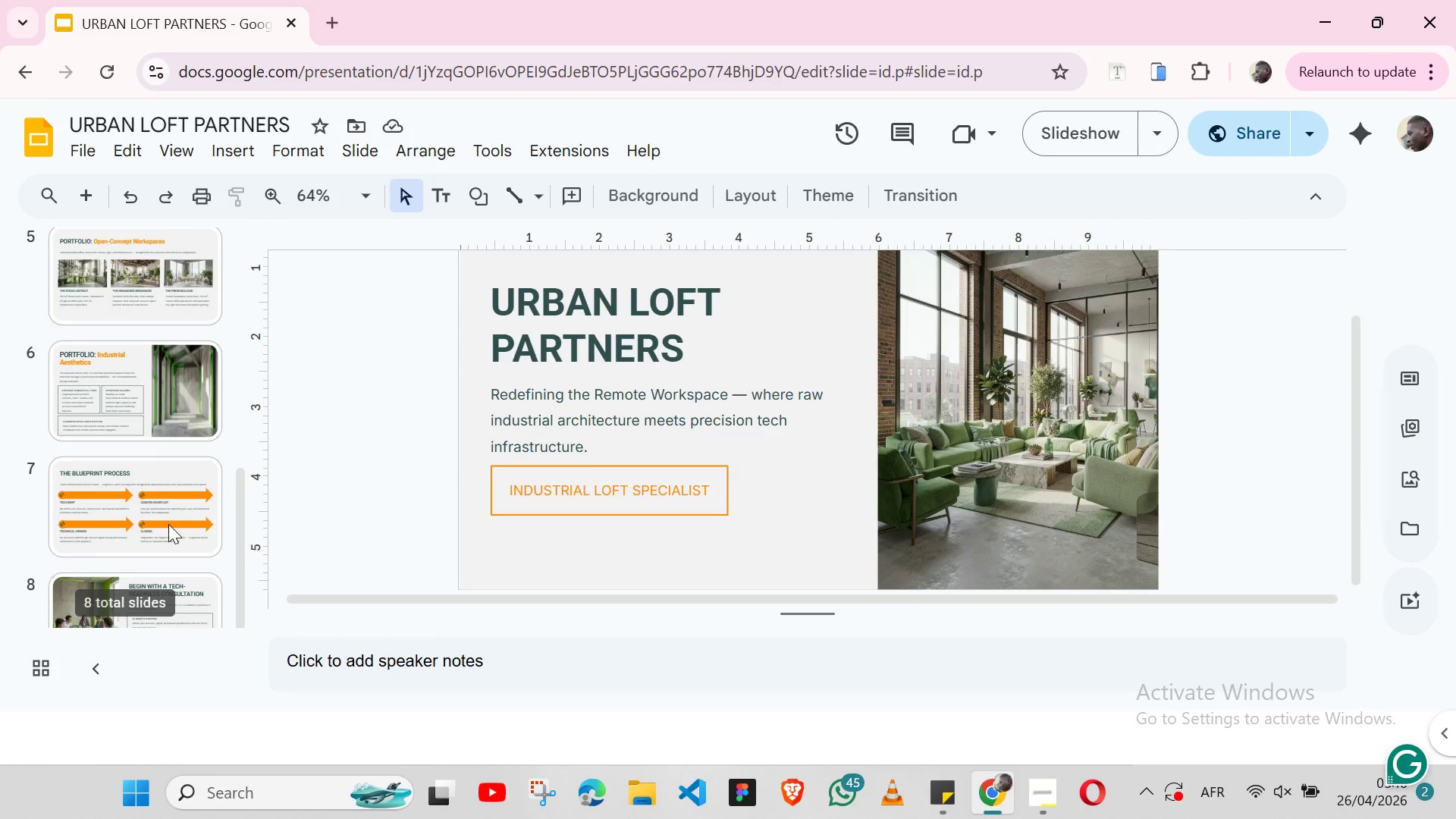 
left_click([199, 574])
 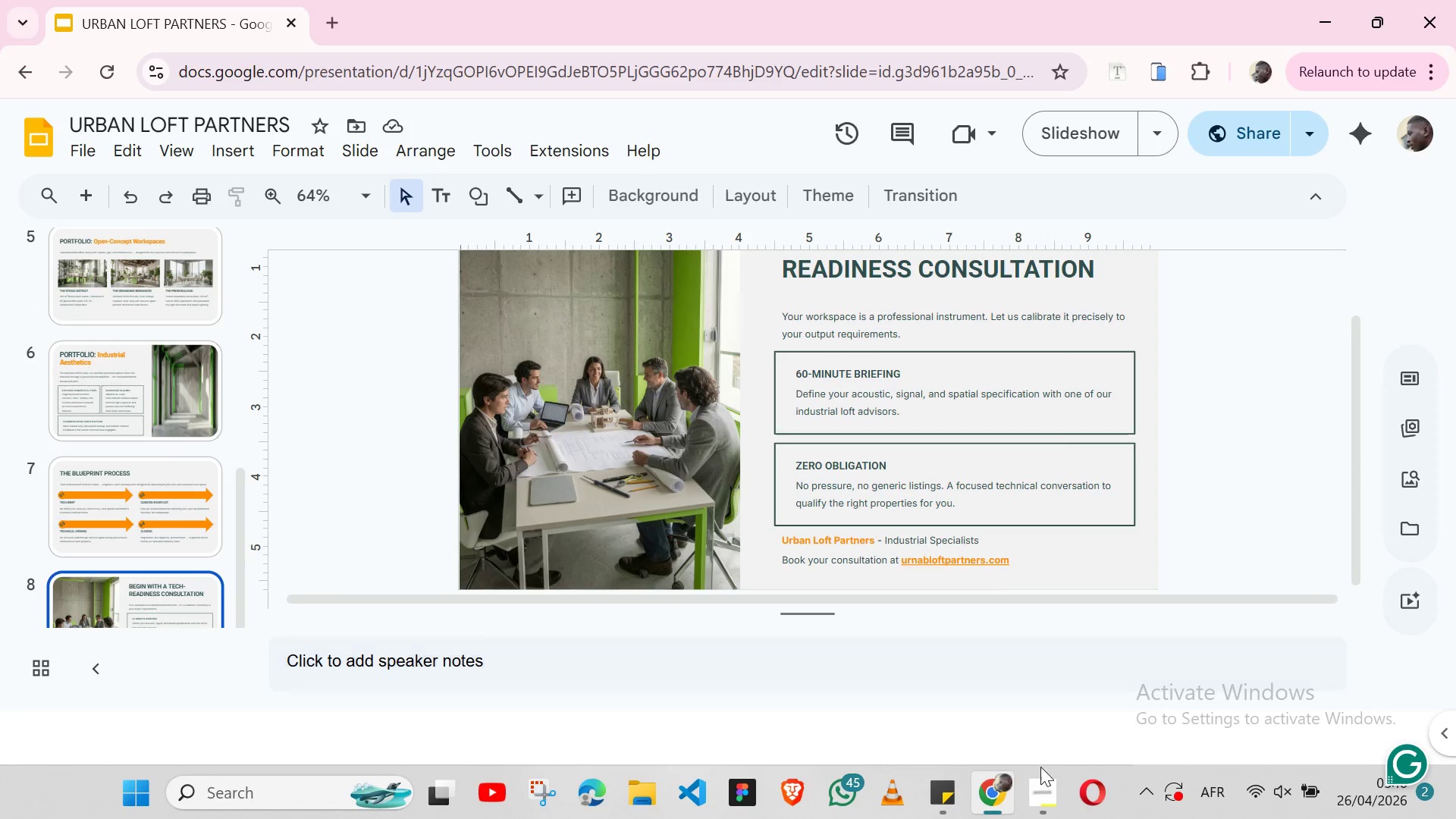 
left_click([1040, 808])